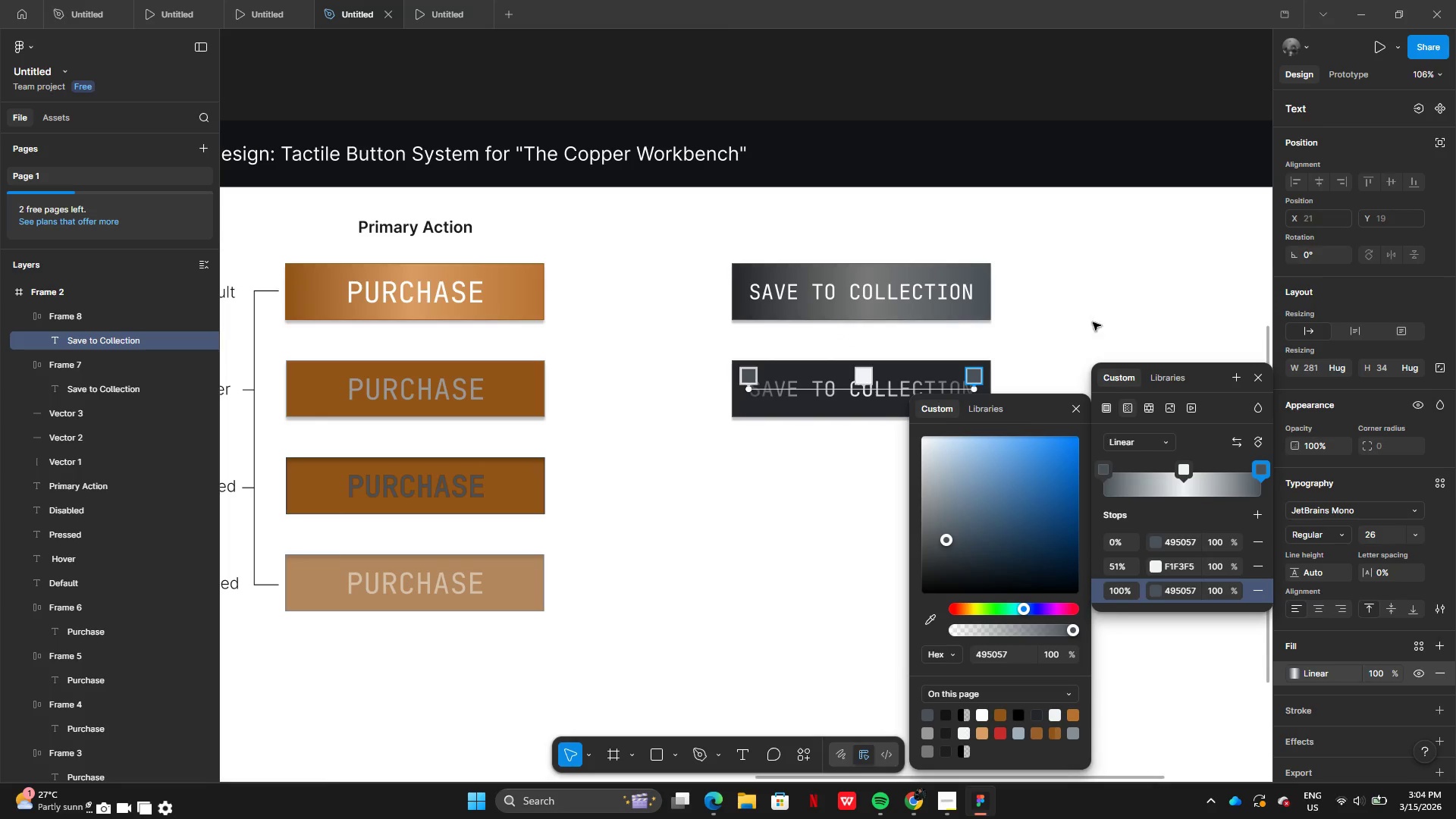 
left_click([1100, 292])
 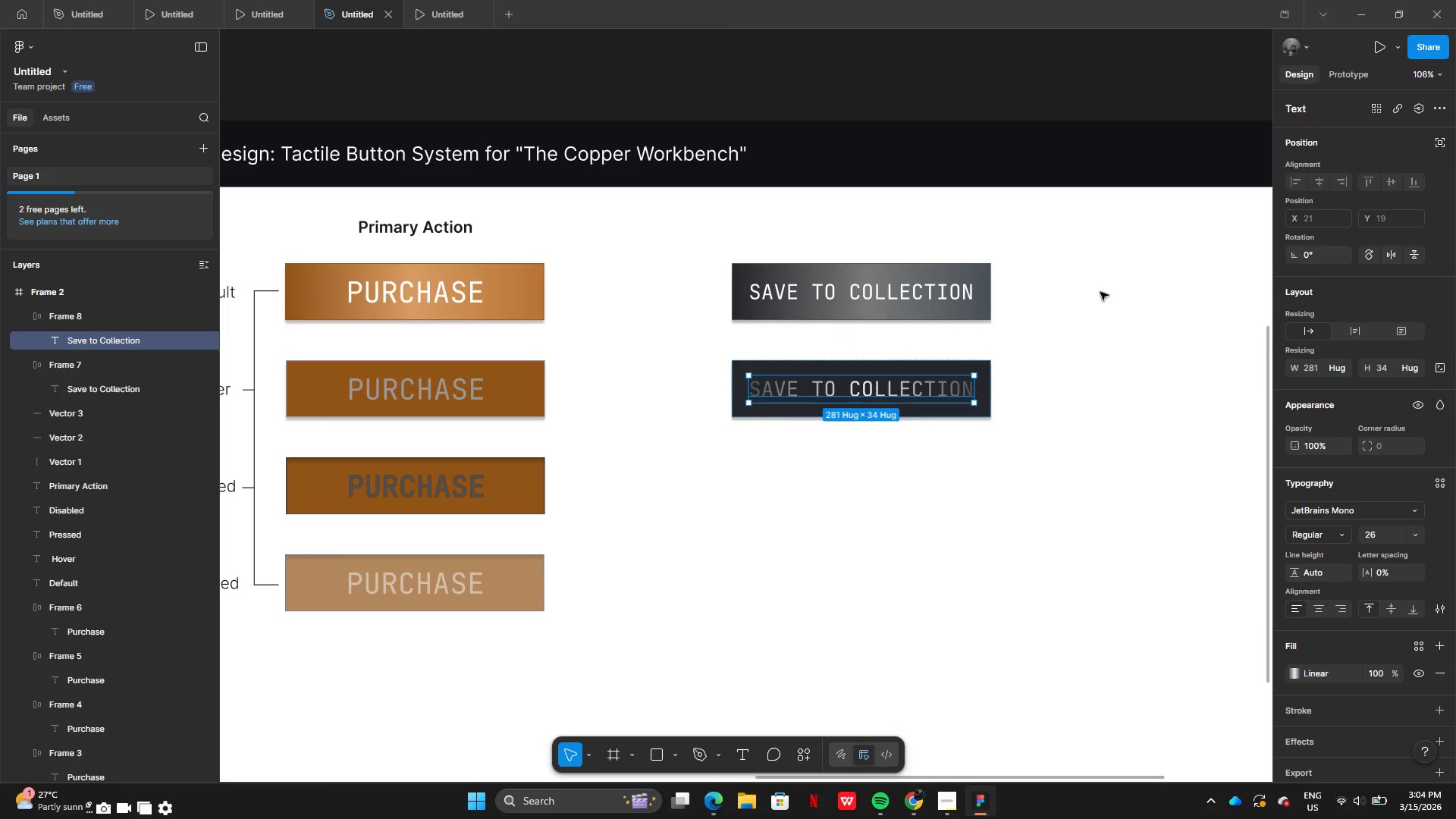 
left_click([1100, 292])
 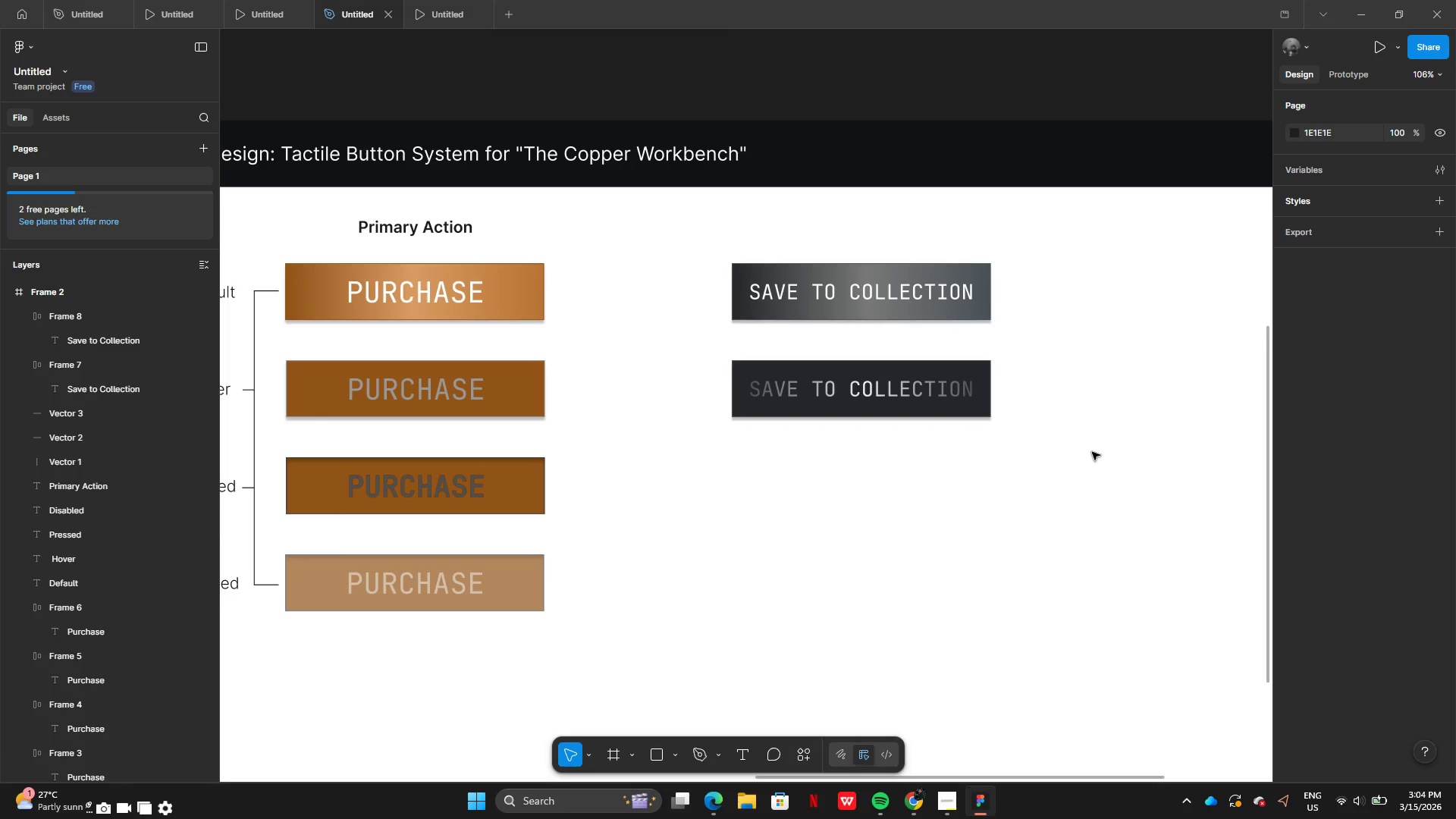 
wait(22.44)
 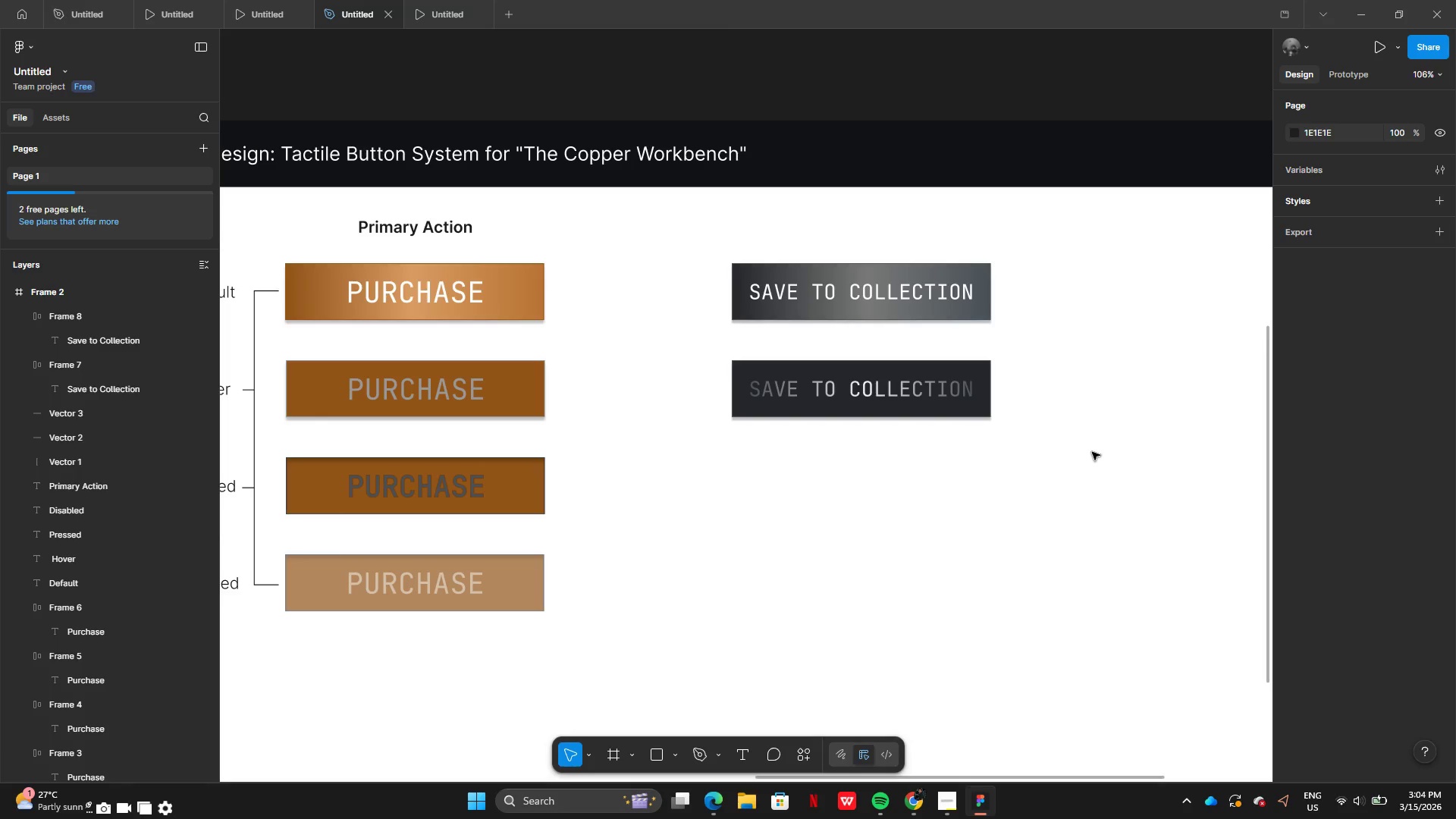 
hold_key(key=AltLeft, duration=0.56)
left_click_drag(start_coordinate=[871, 380], to_coordinate=[875, 447])
 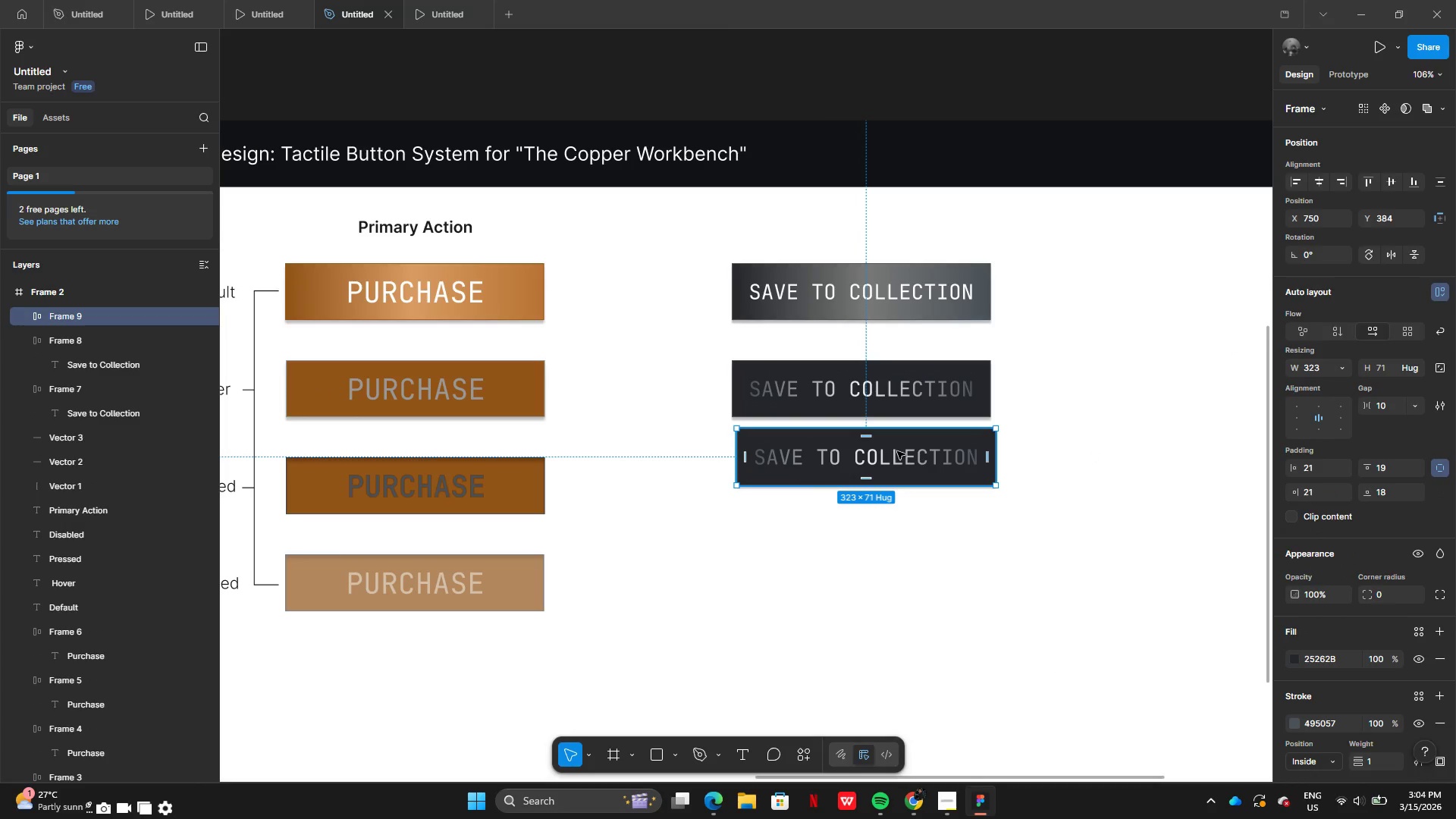 
left_click_drag(start_coordinate=[899, 451], to_coordinate=[894, 478])
 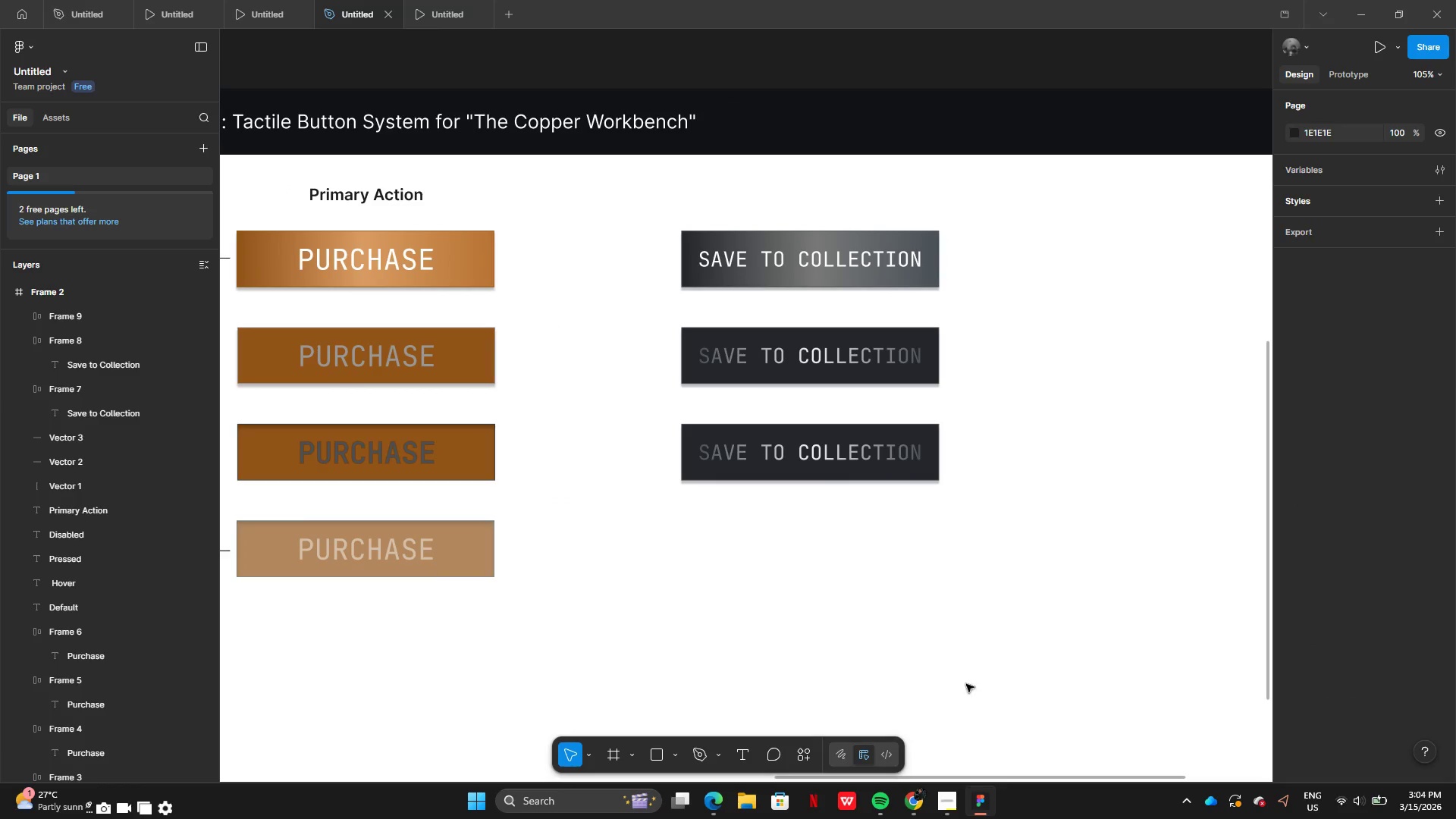 
wait(7.2)
 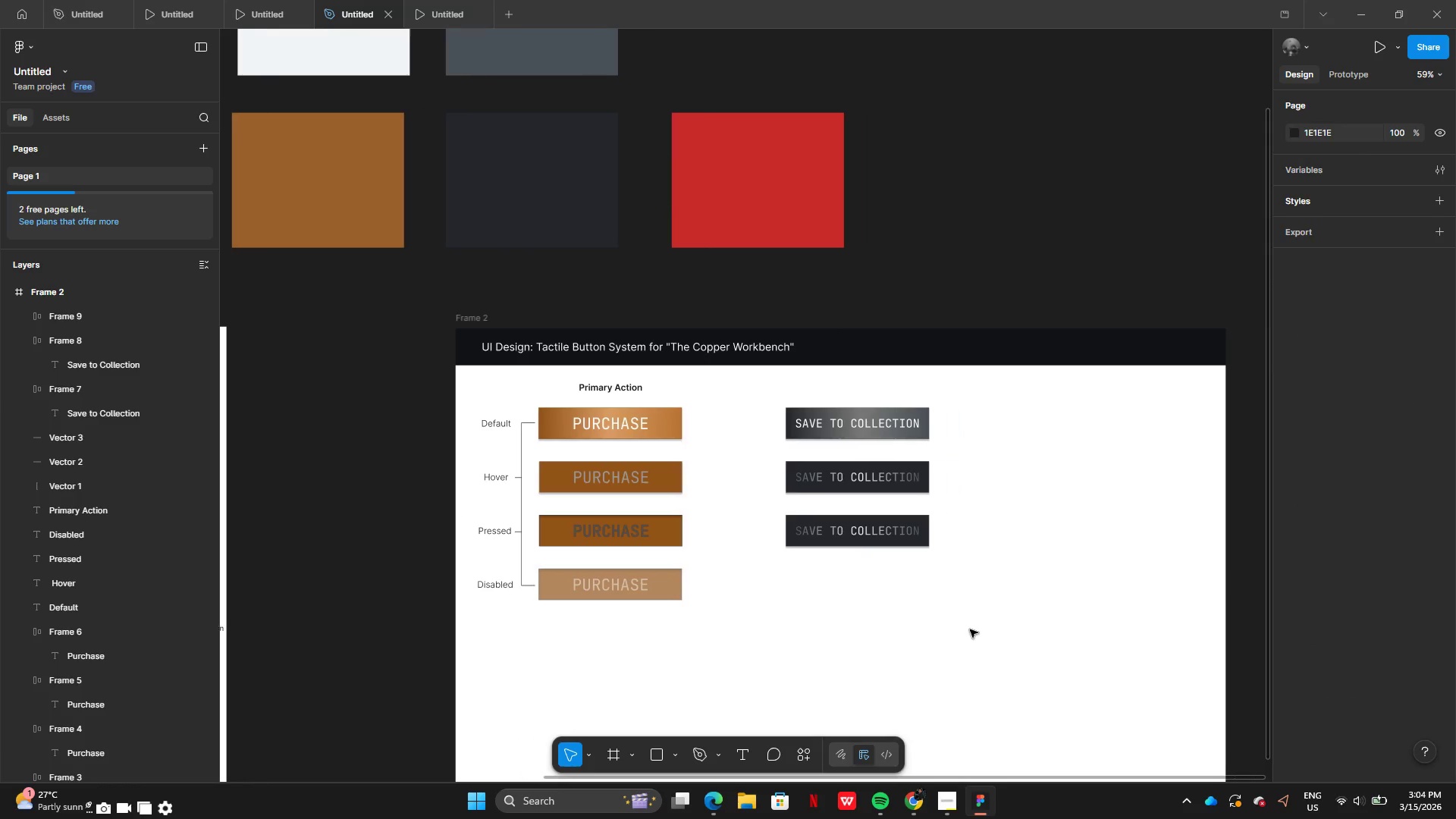 
left_click([951, 805])